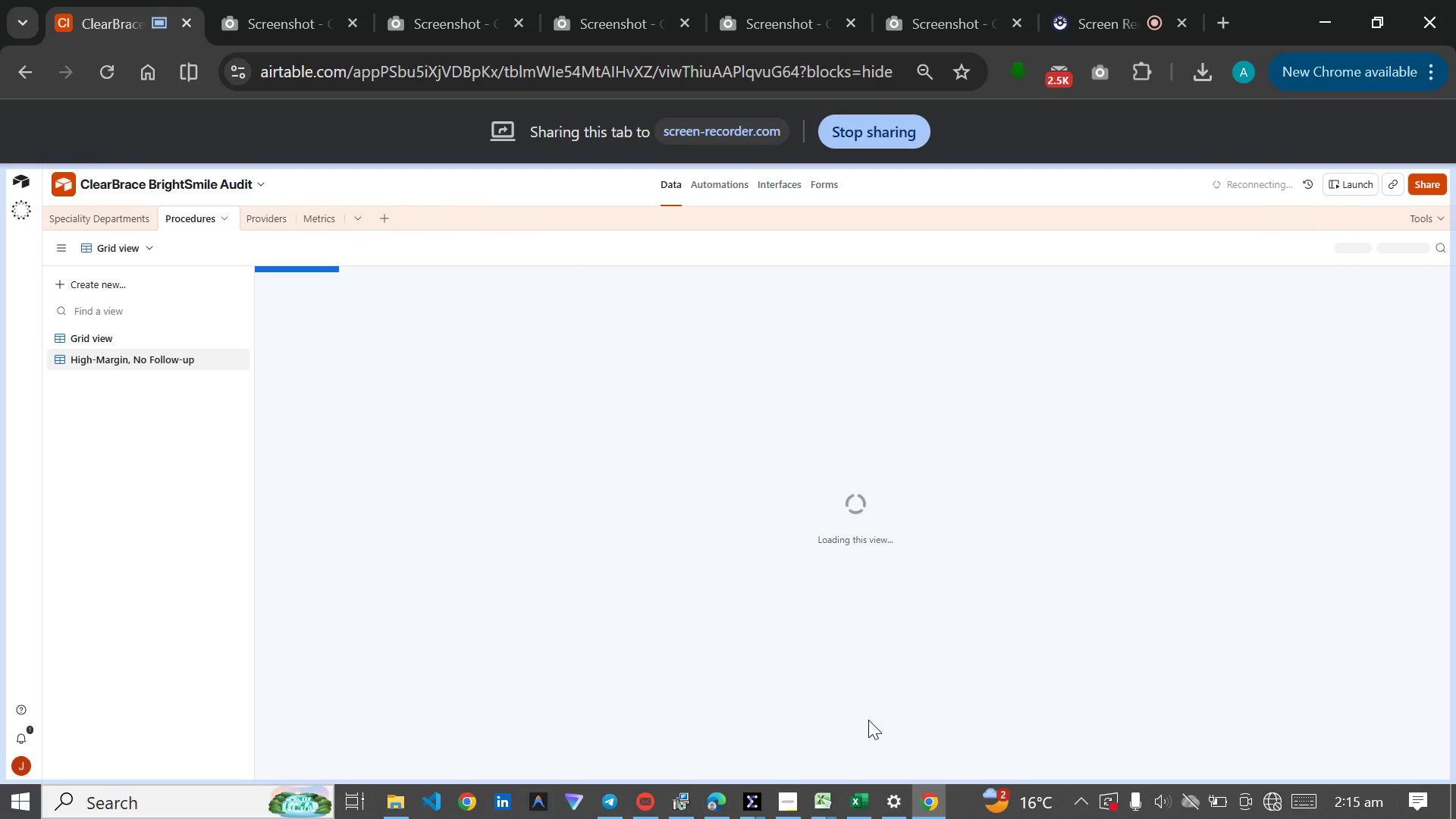 
wait(7.0)
 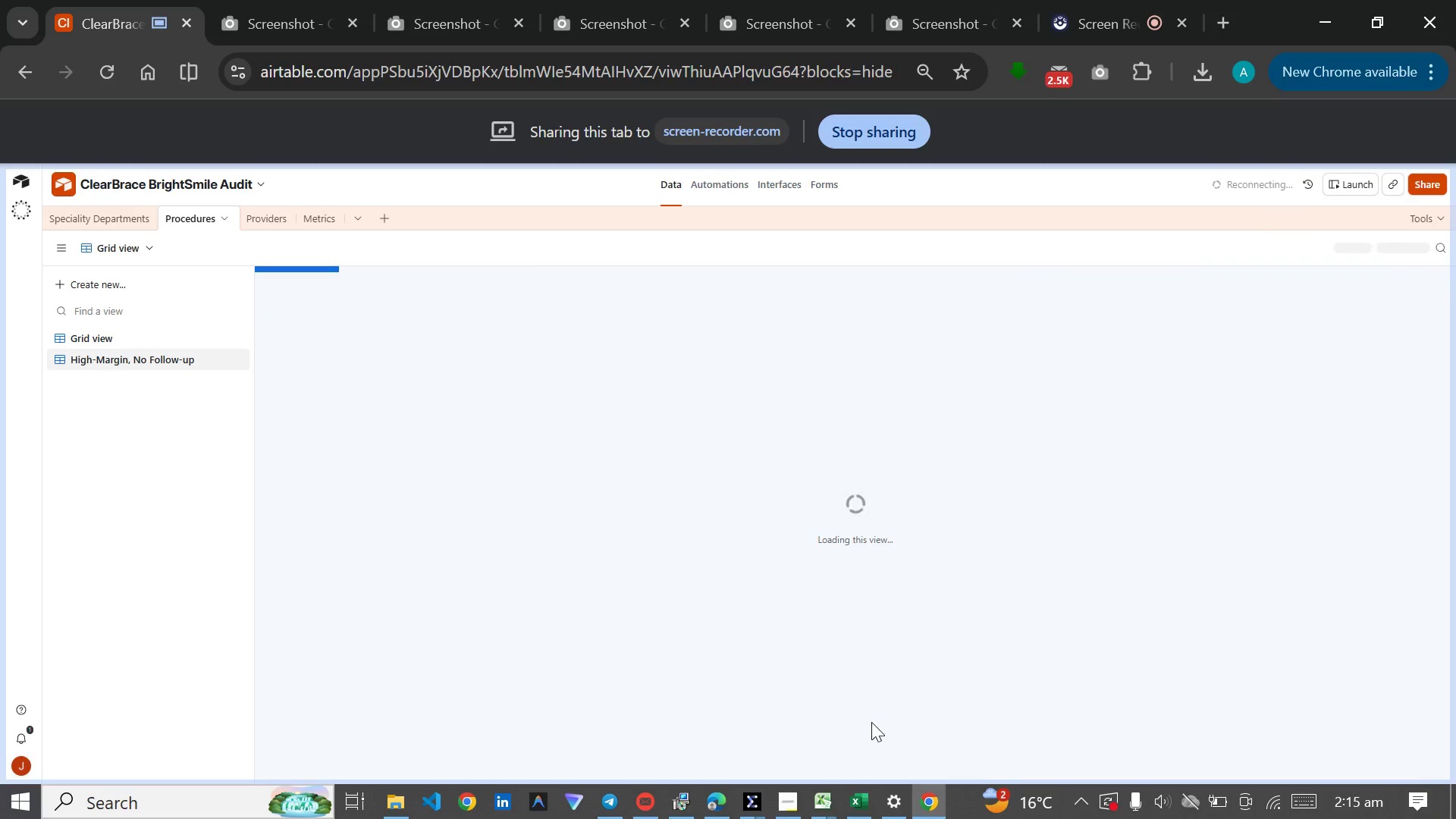 
left_click([1262, 802])
 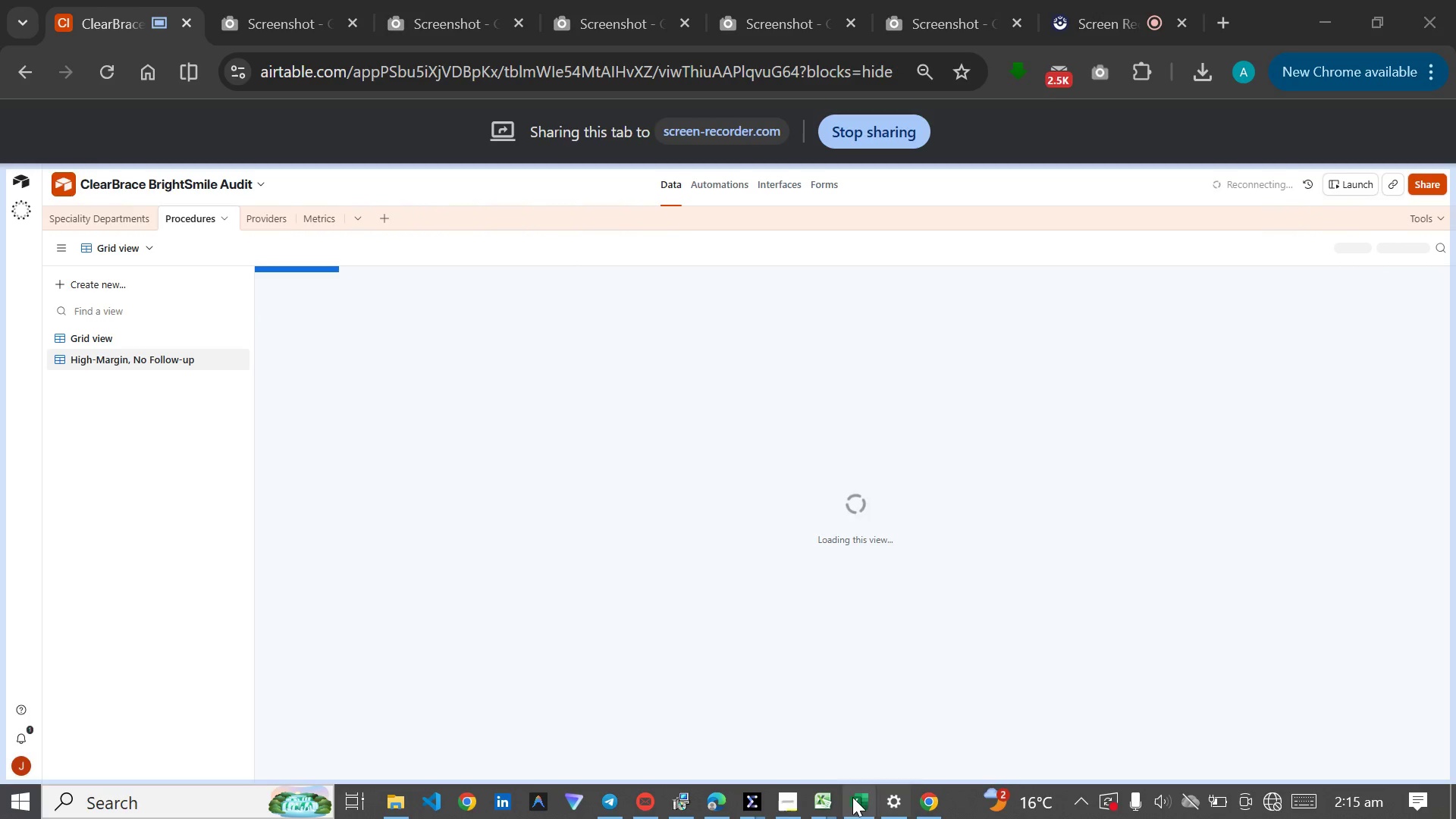 
left_click([780, 797])
 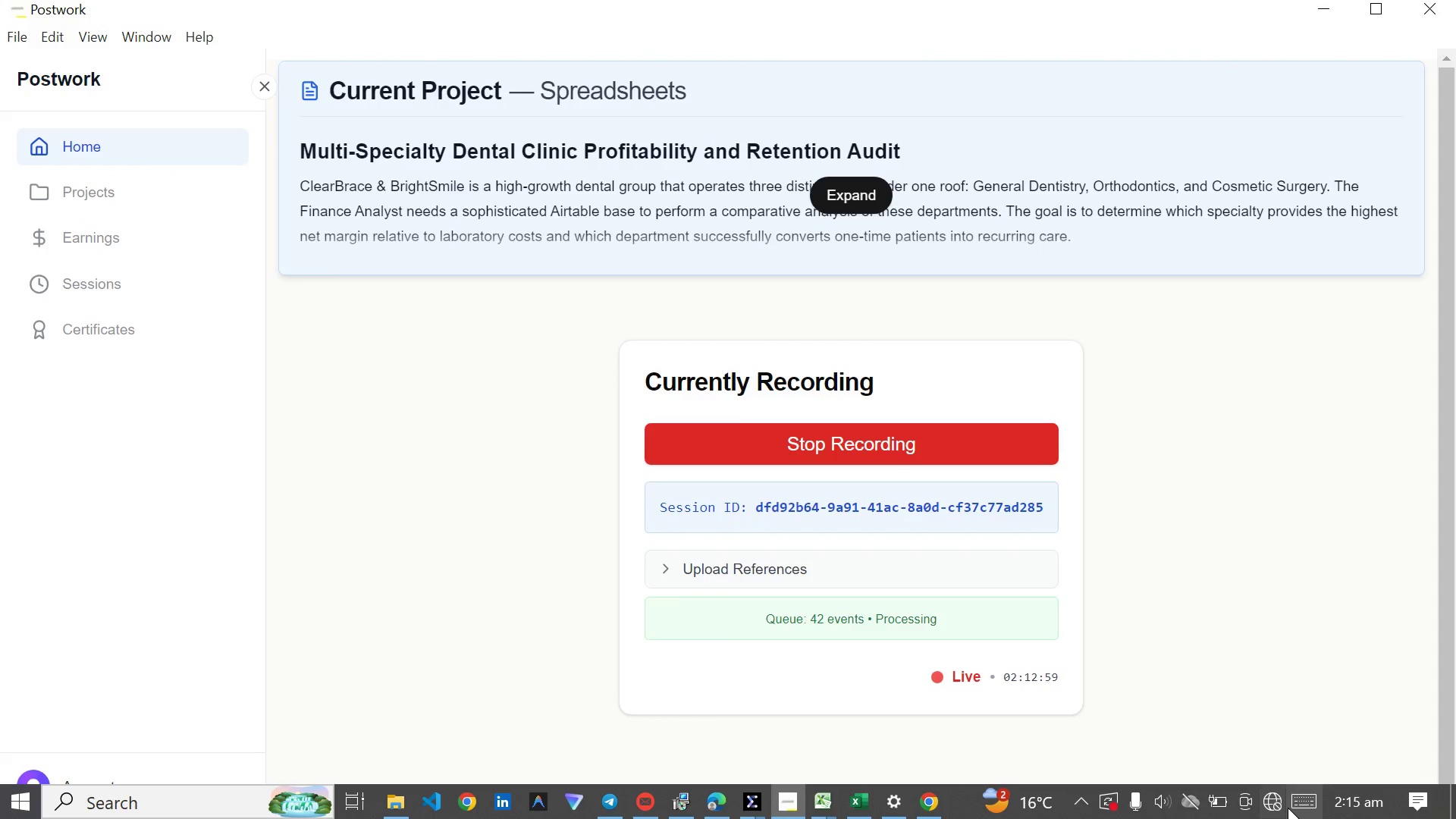 
wait(5.05)
 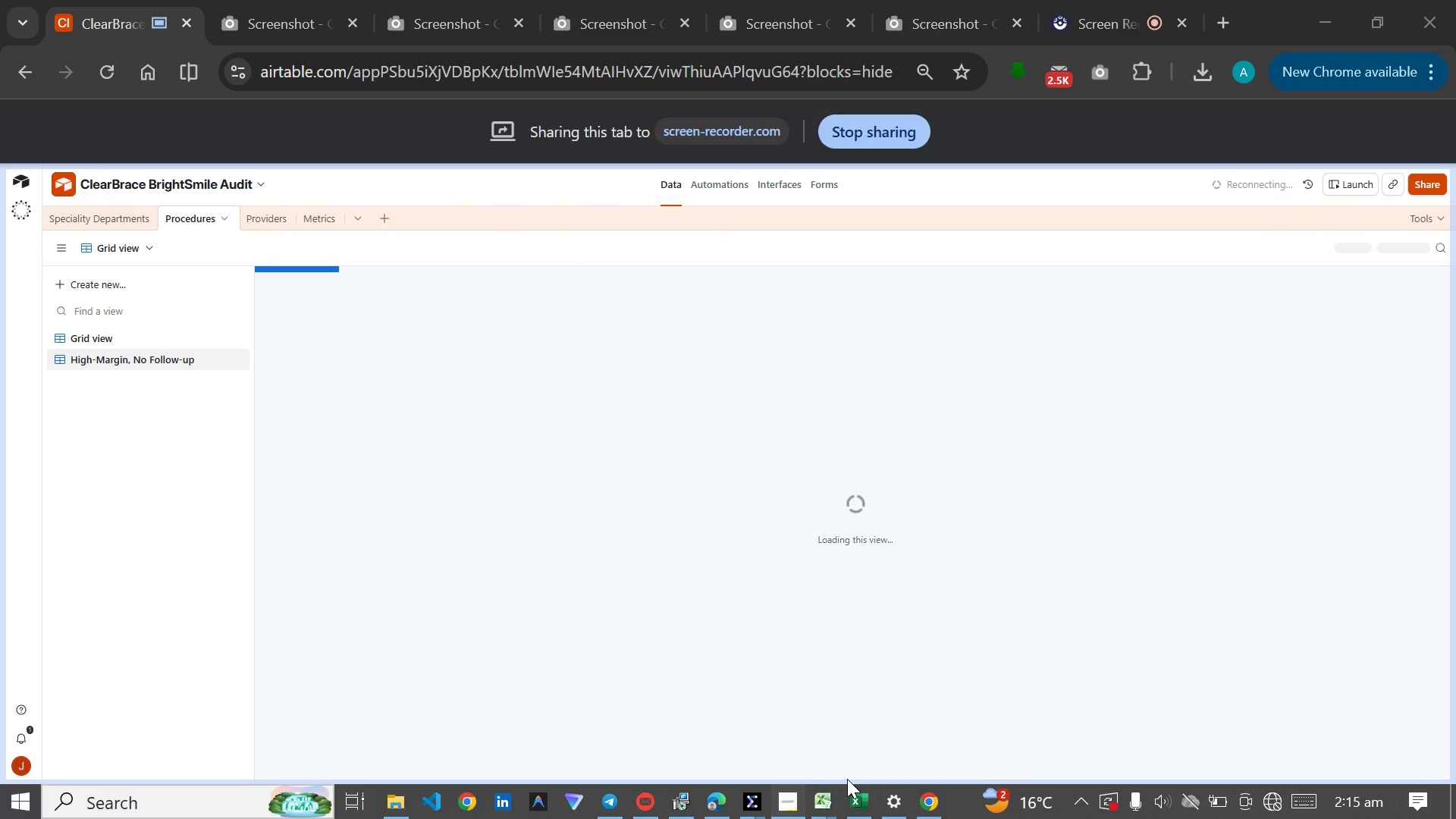 
left_click([1266, 808])
 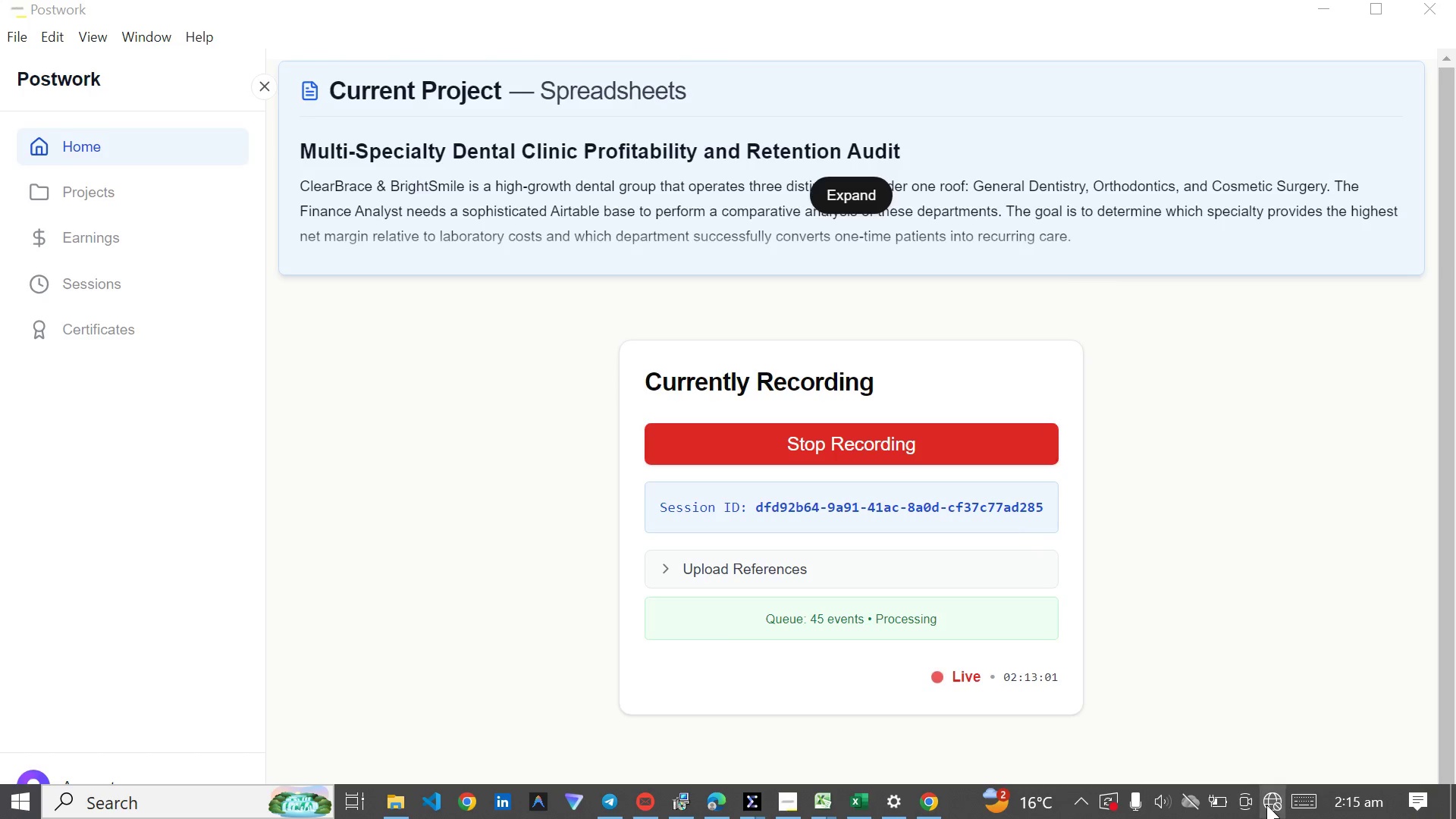 
left_click([1266, 805])
 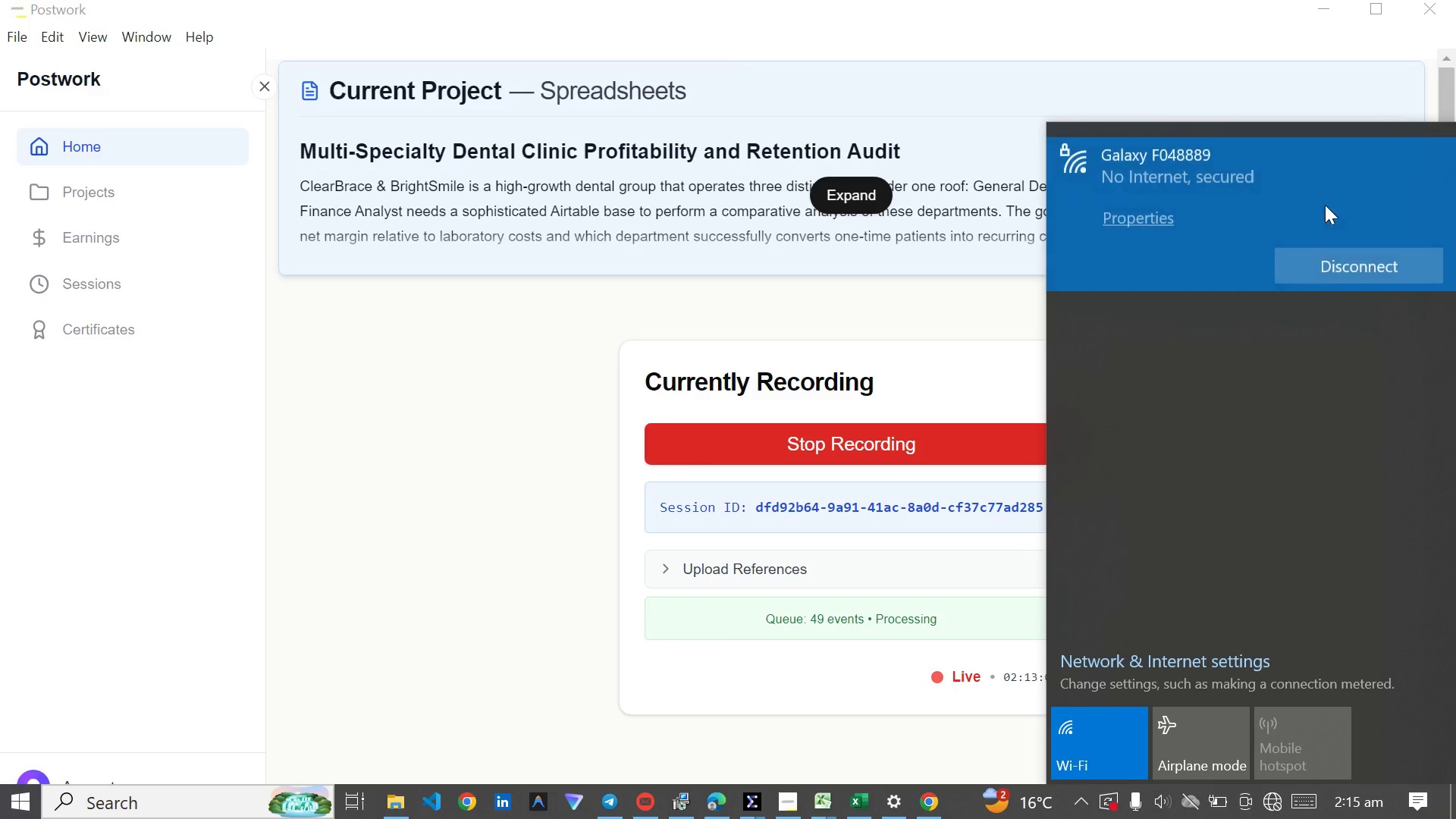 
left_click([1316, 258])
 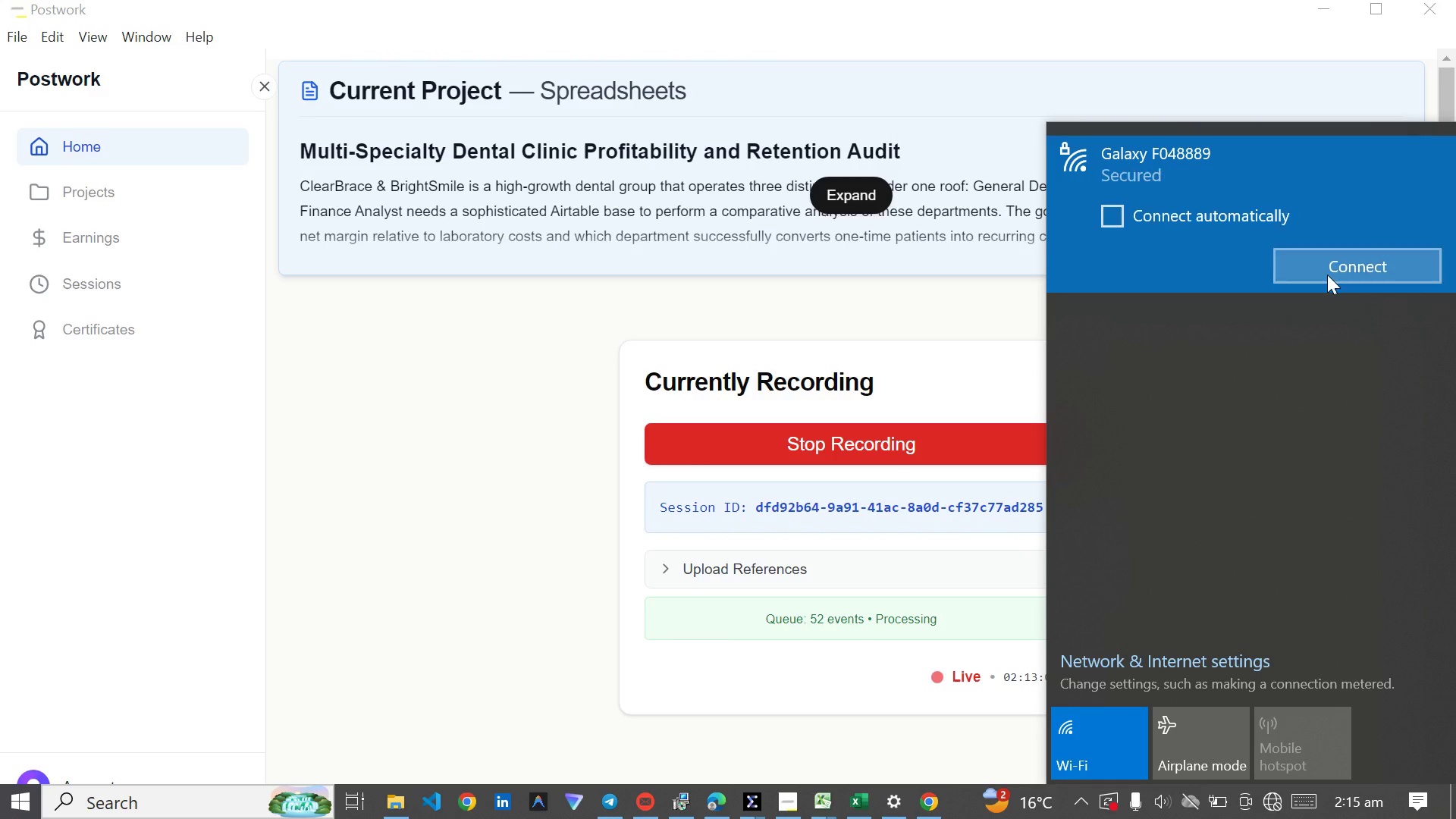 
left_click([1327, 268])